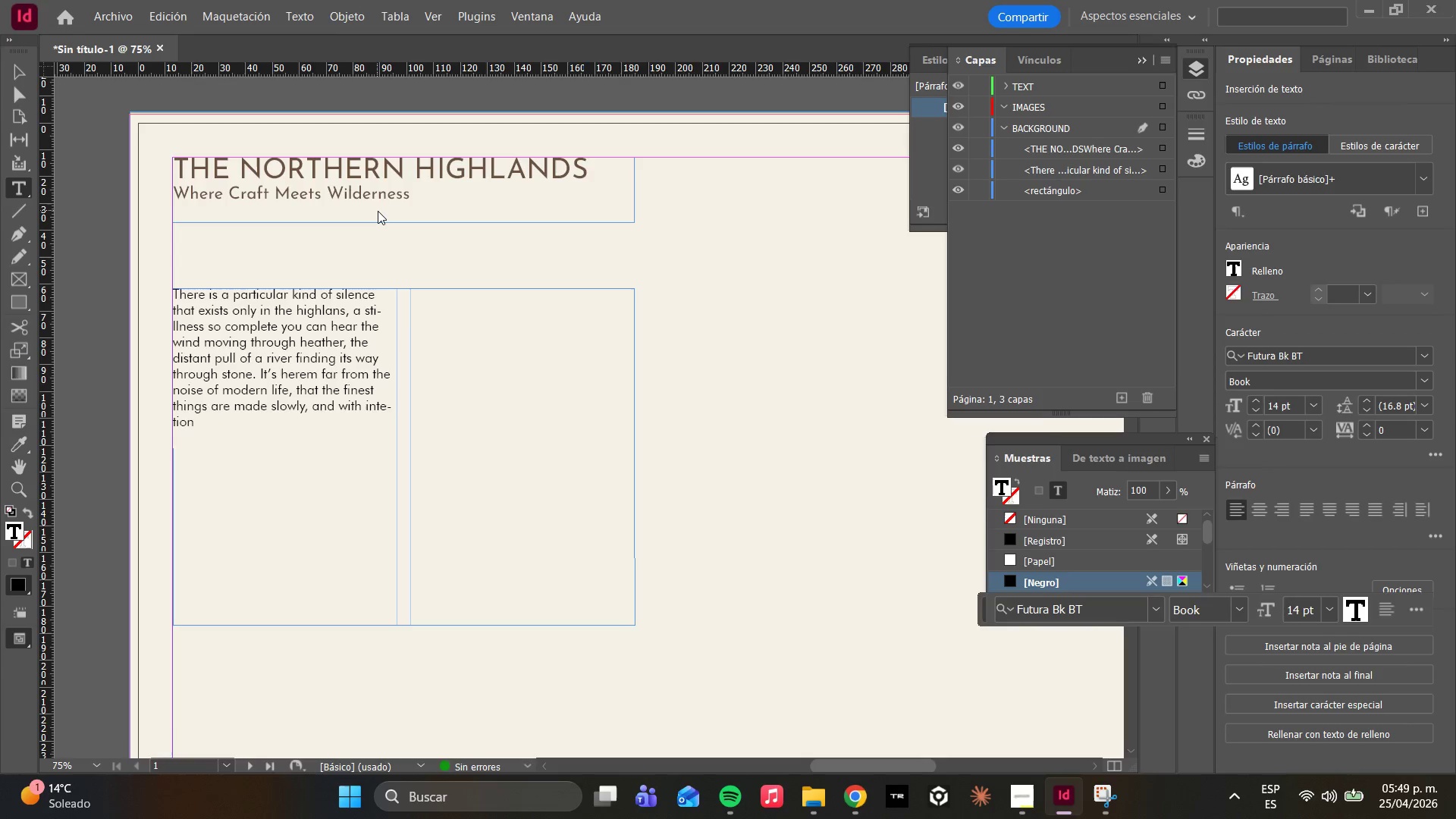 
key(ArrowRight)
 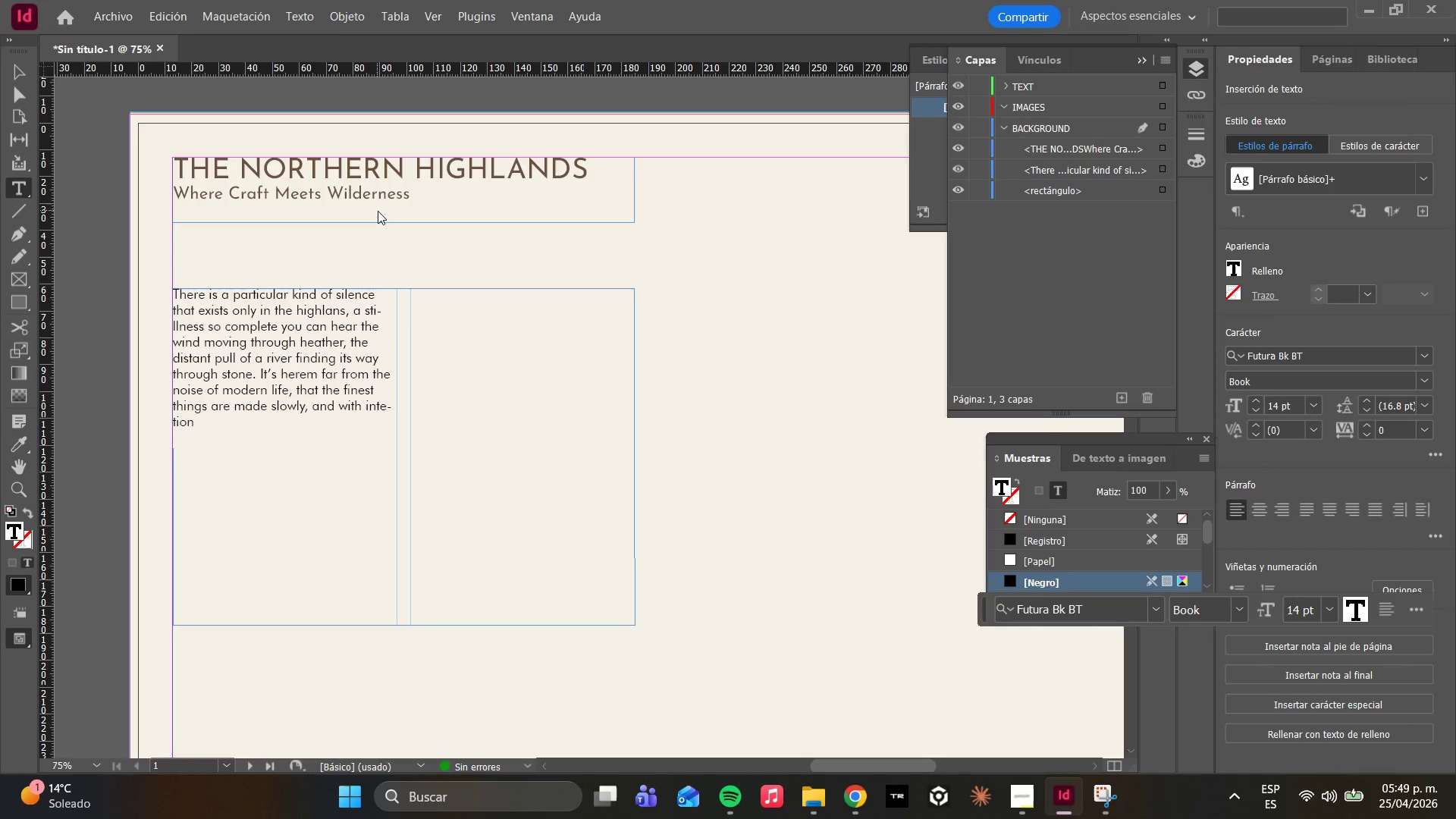 
key(ArrowRight)
 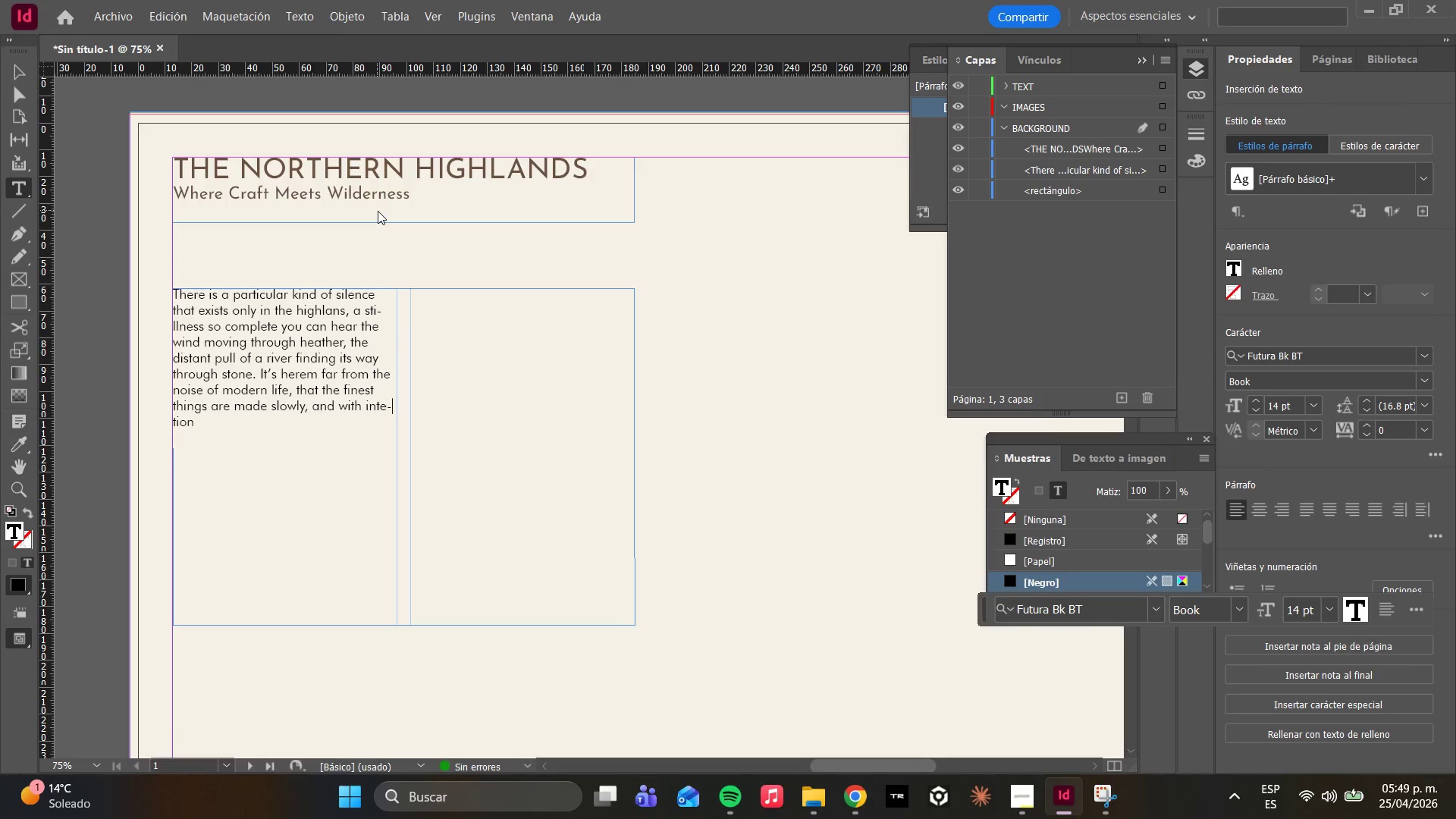 
key(ArrowLeft)
 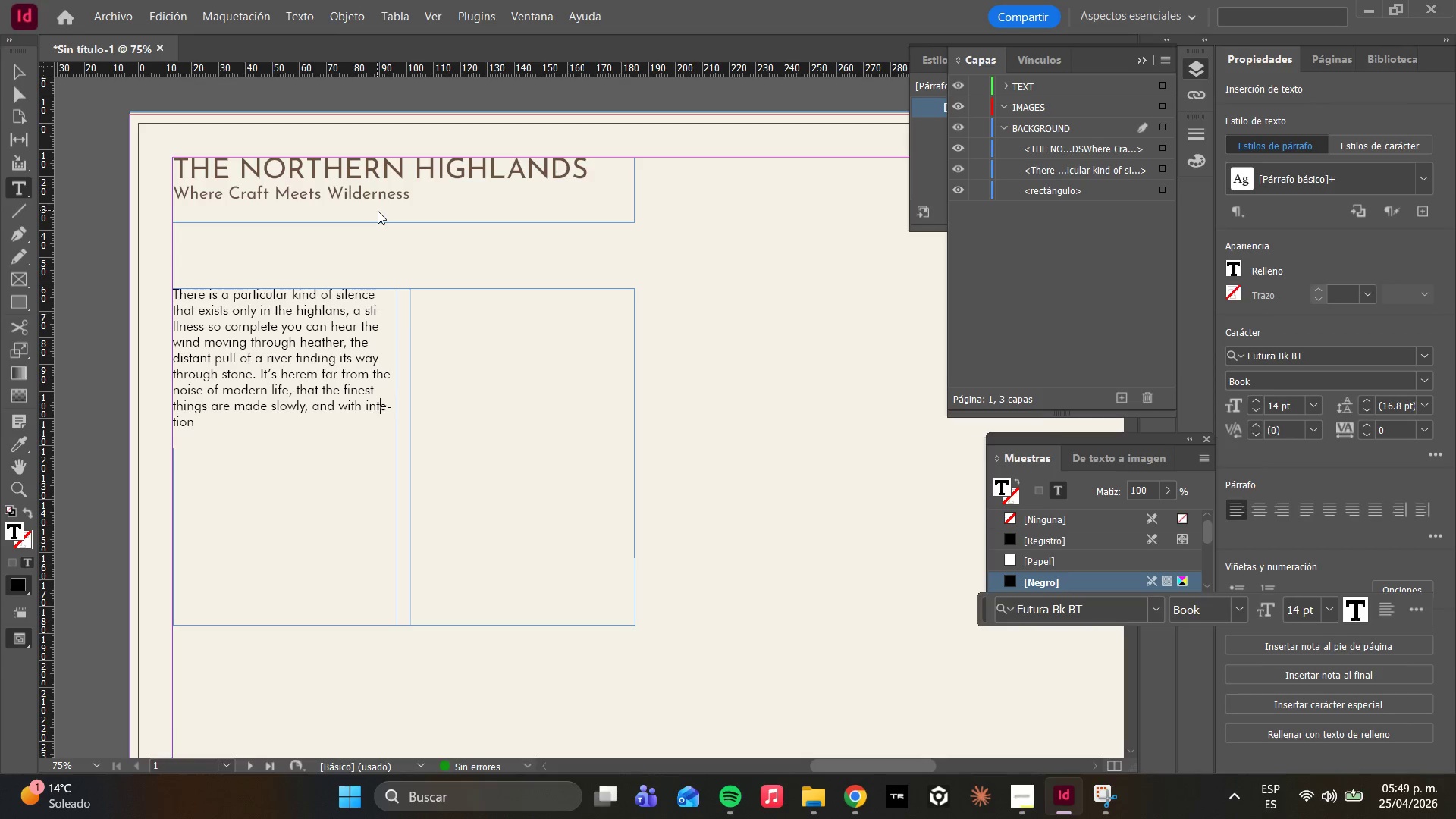 
key(N)
 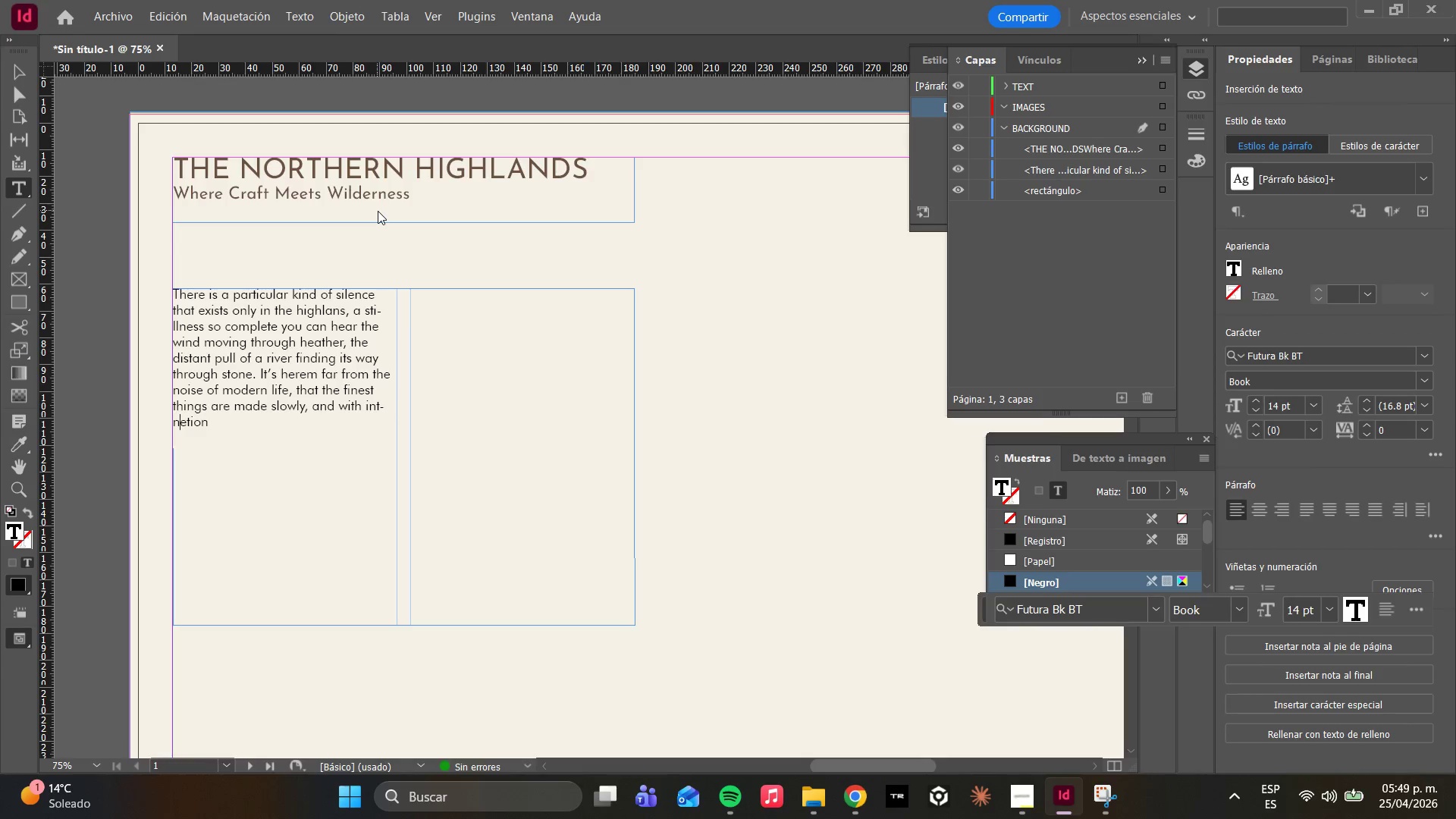 
key(Backspace)
 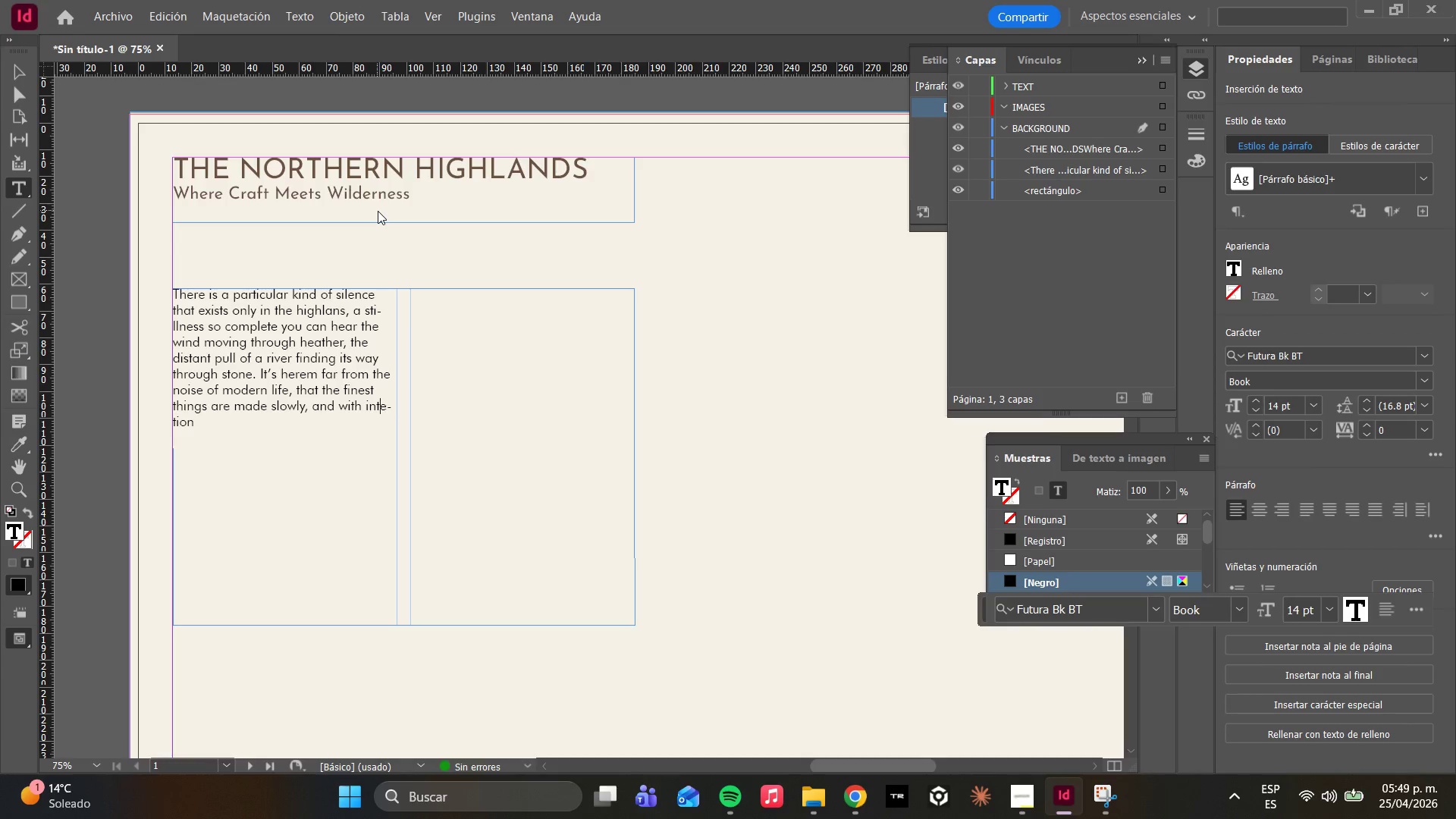 
key(ArrowRight)
 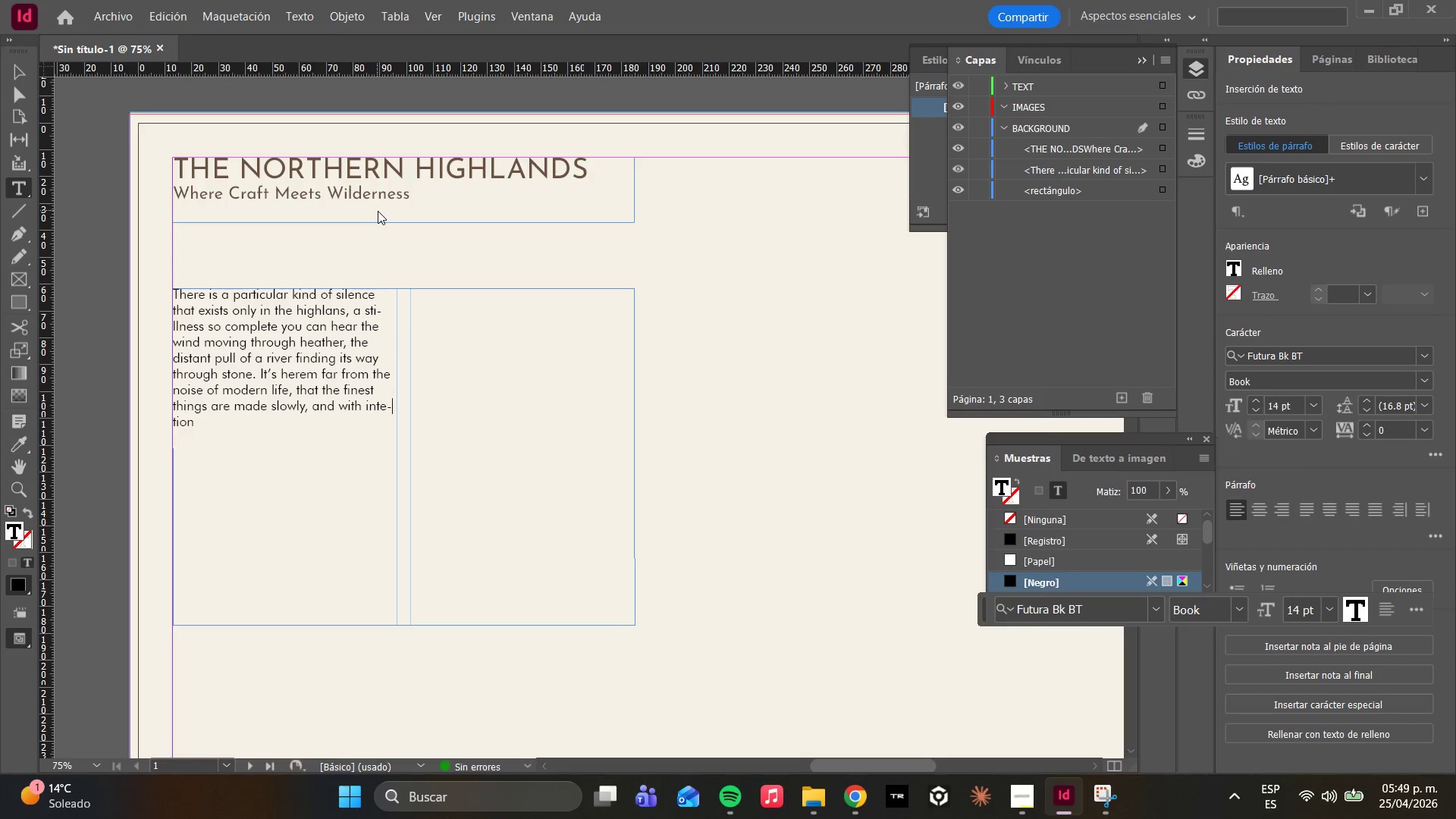 
key(N)
 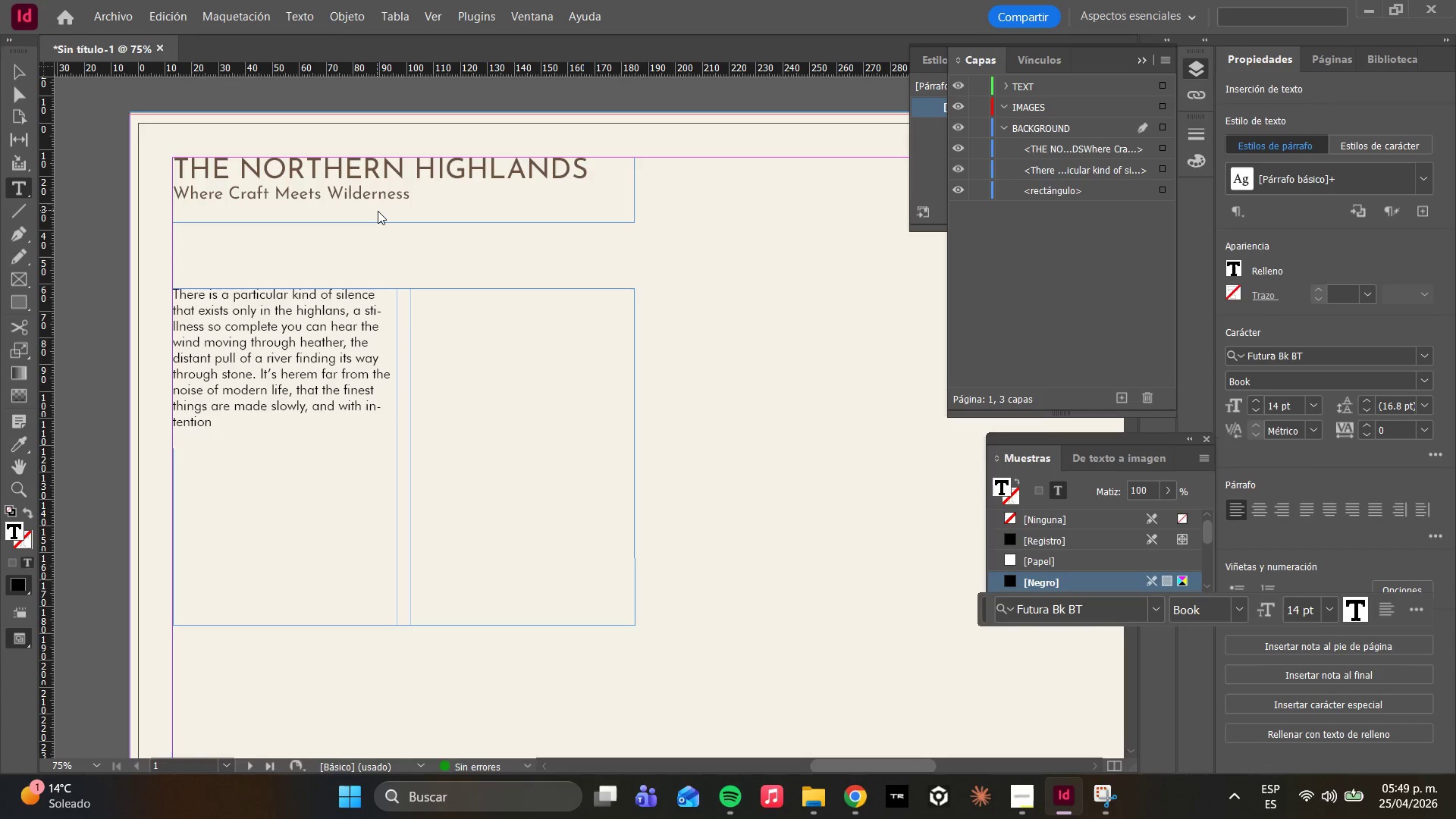 
key(ArrowRight)
 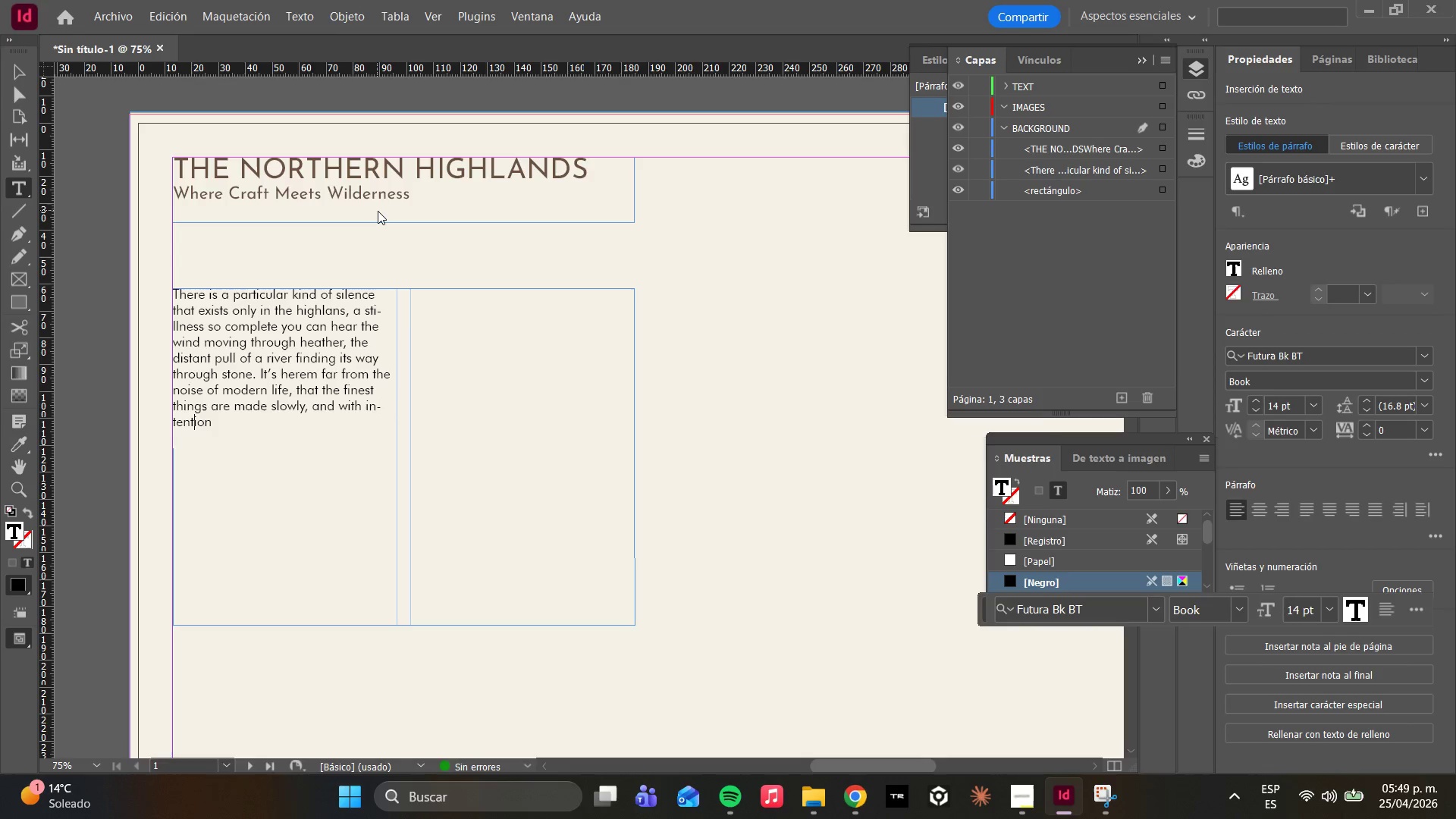 
key(ArrowRight)
 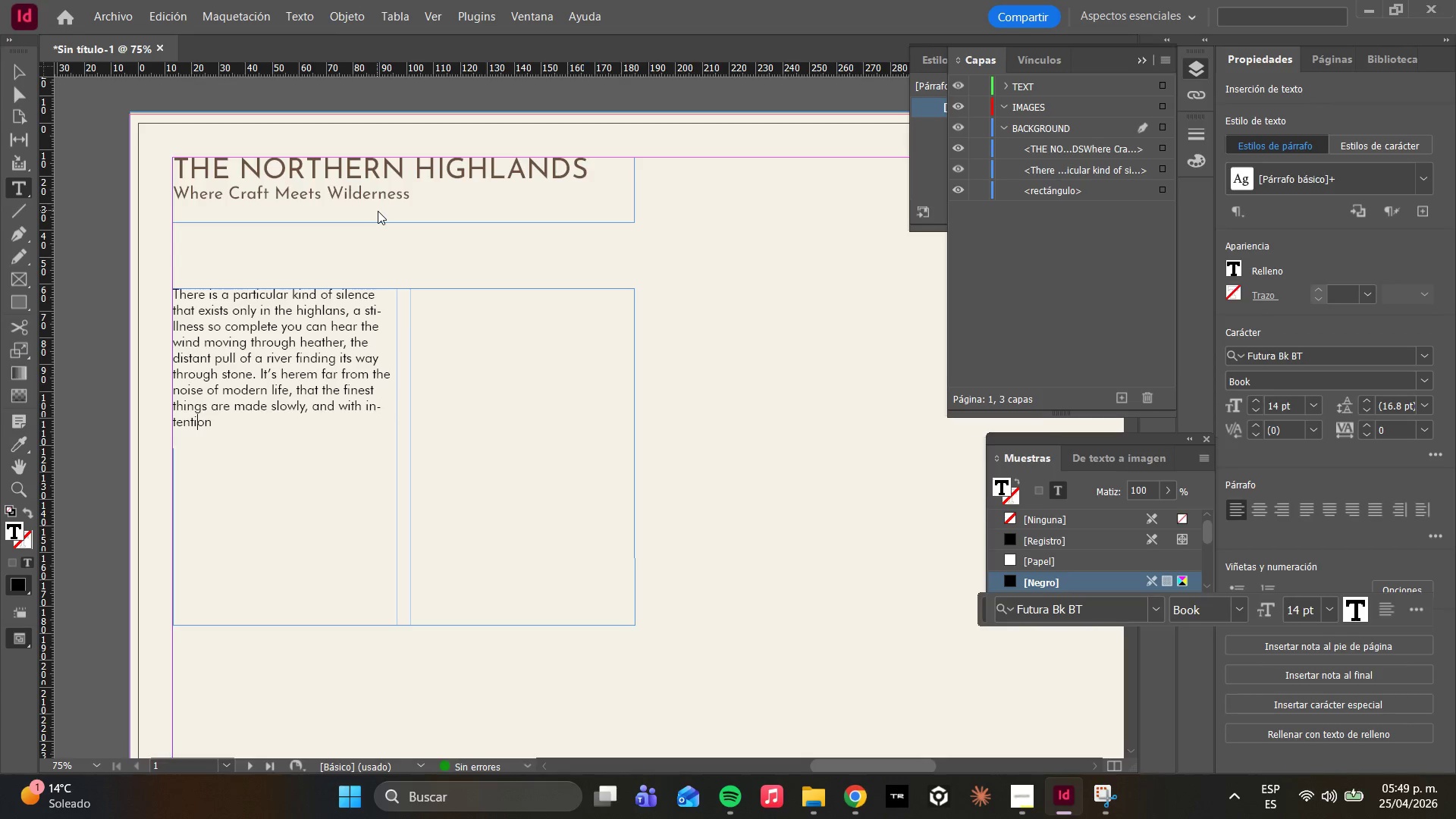 
key(ArrowRight)
 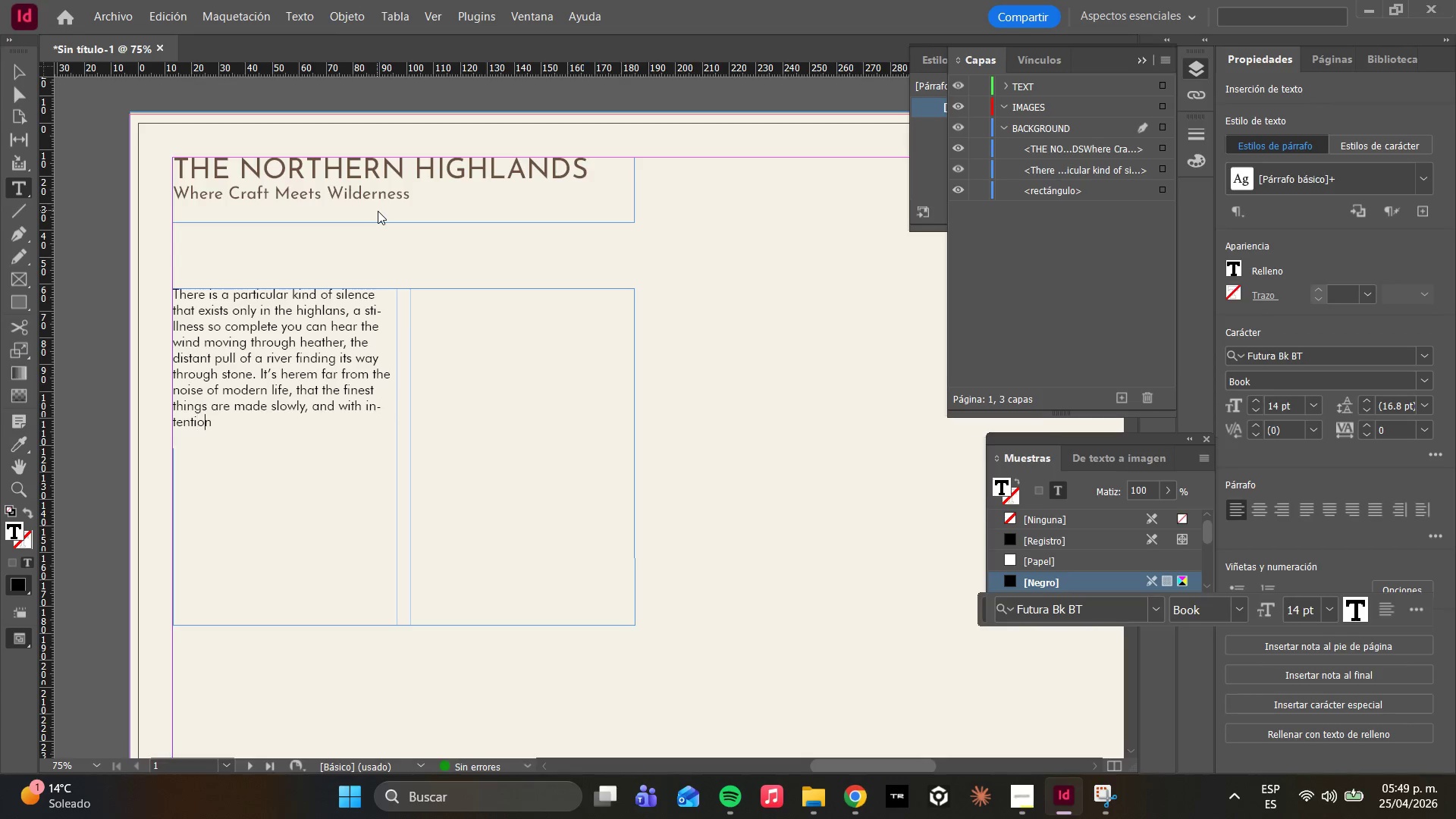 
key(ArrowRight)
 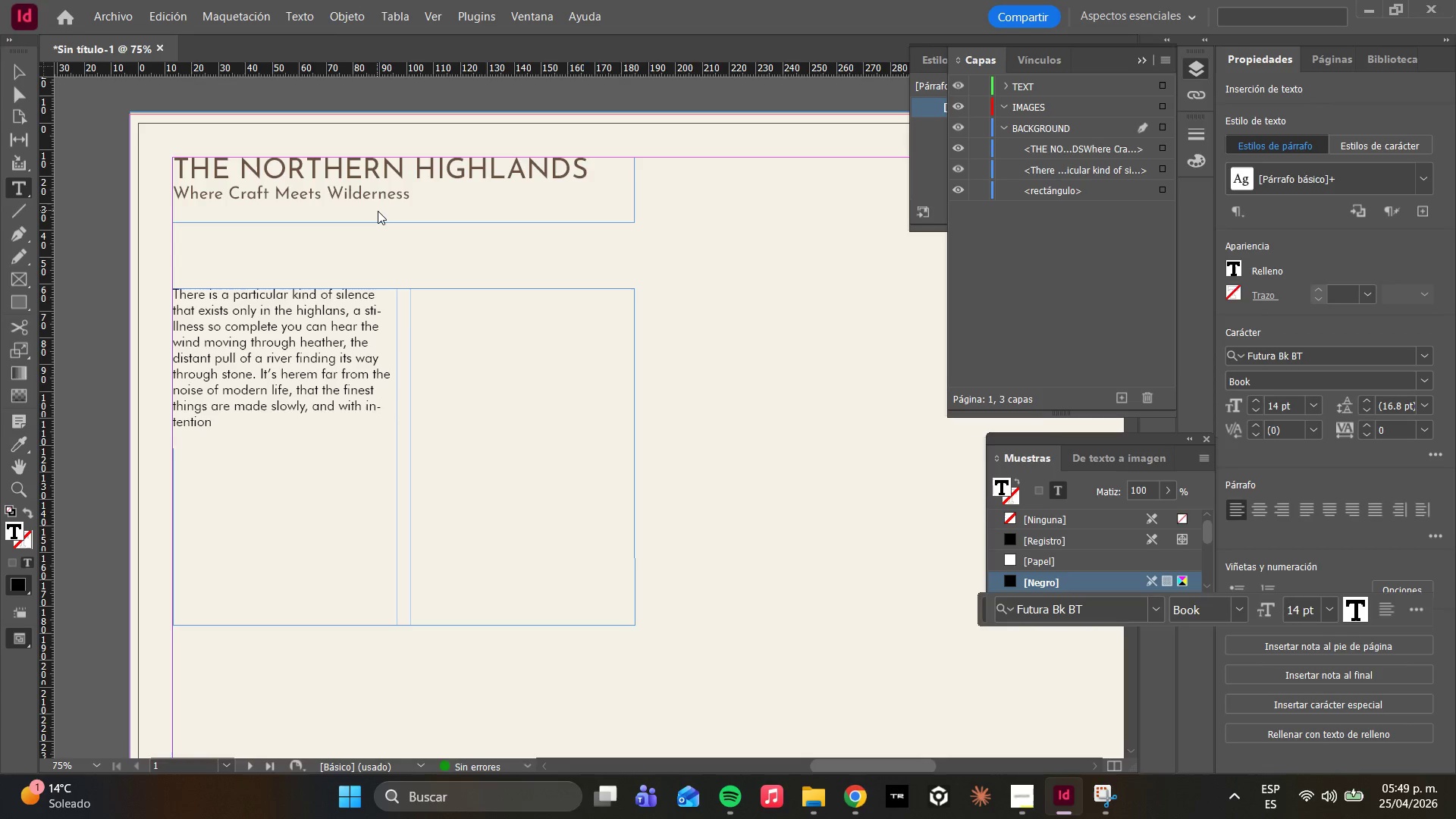 
key(Period)
 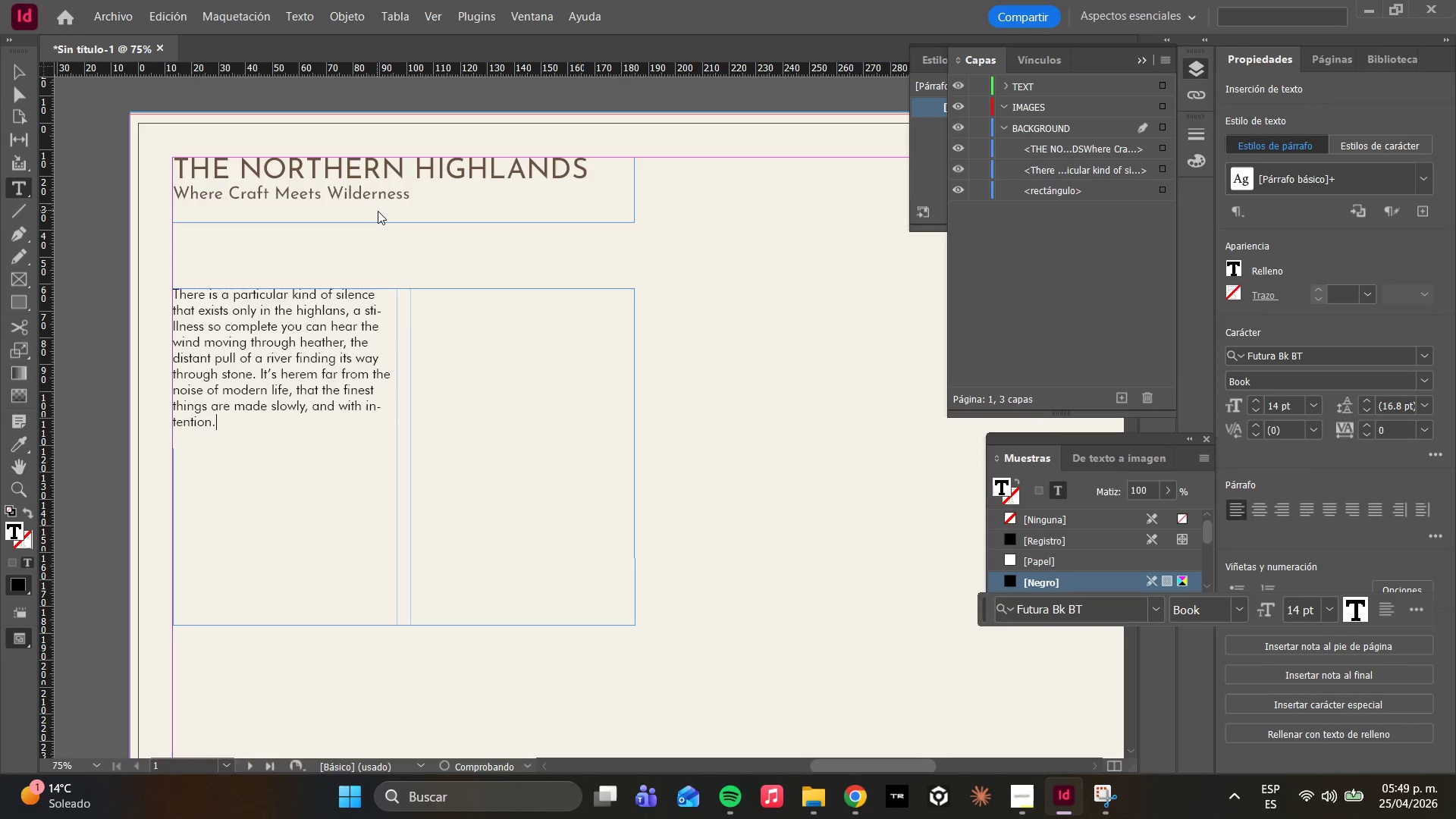 
key(Enter)
 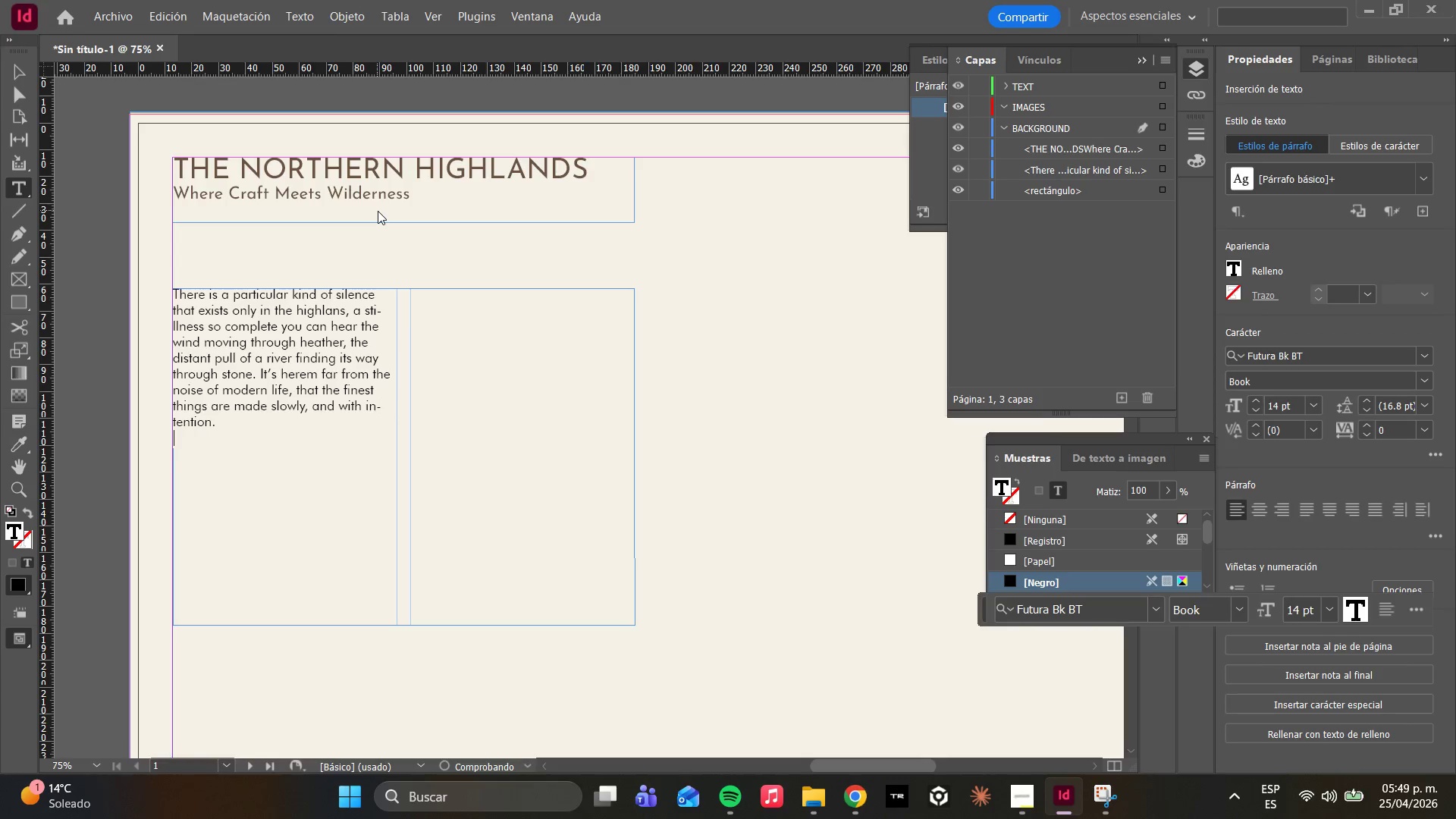 
key(Enter)
 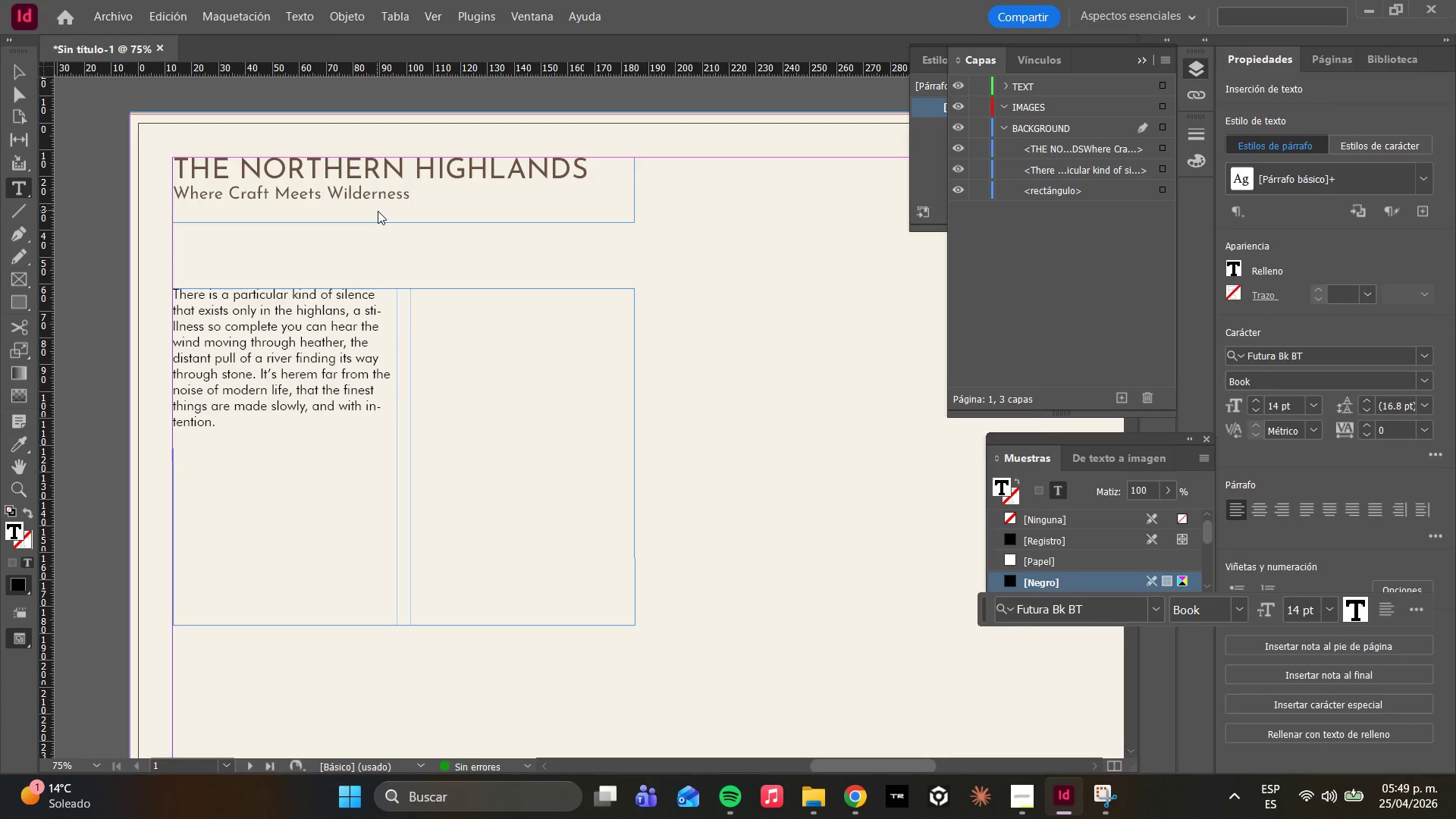 
type(t)
key(Backspace)
type(Terra )
 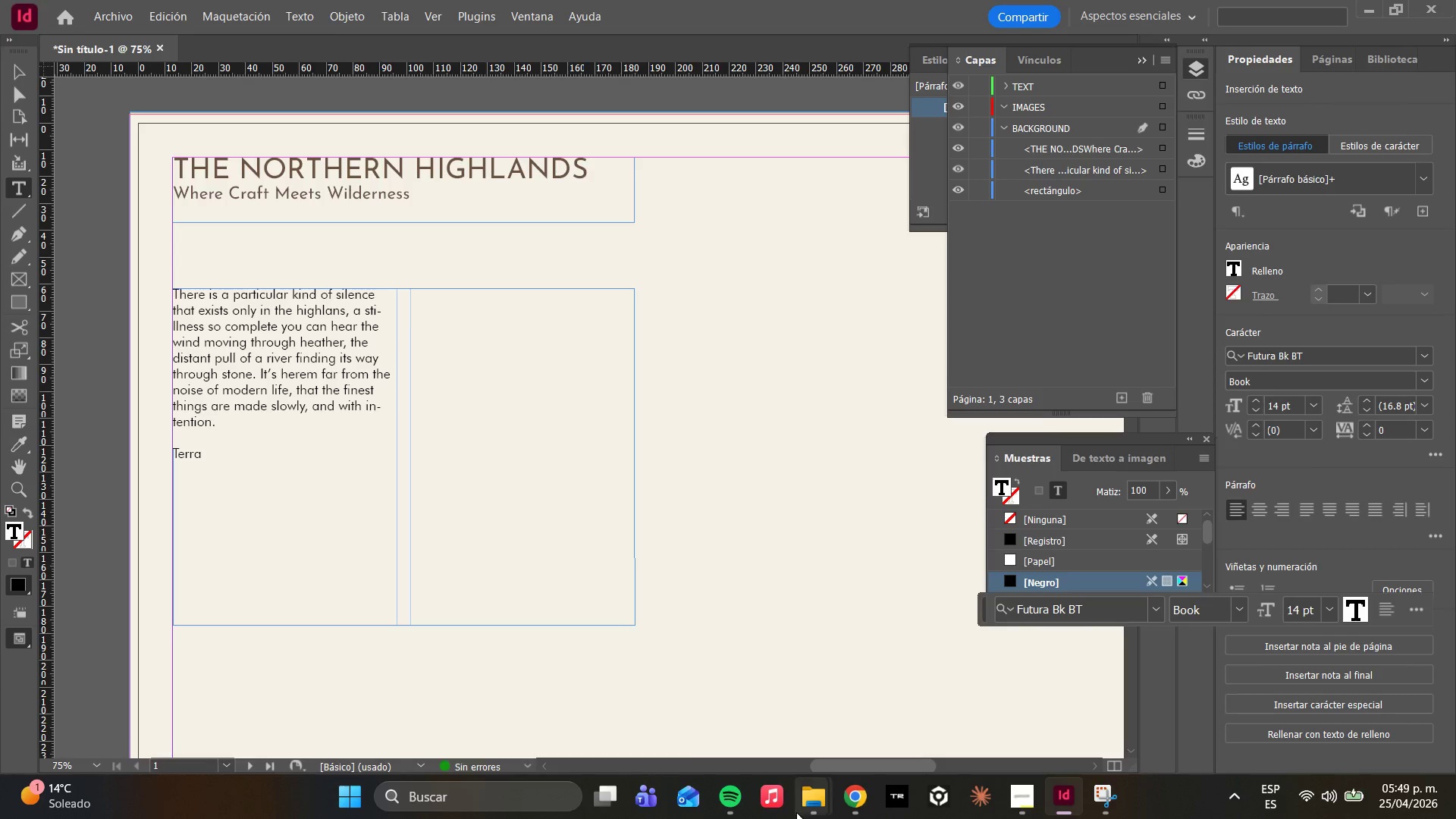 
left_click([865, 802])
 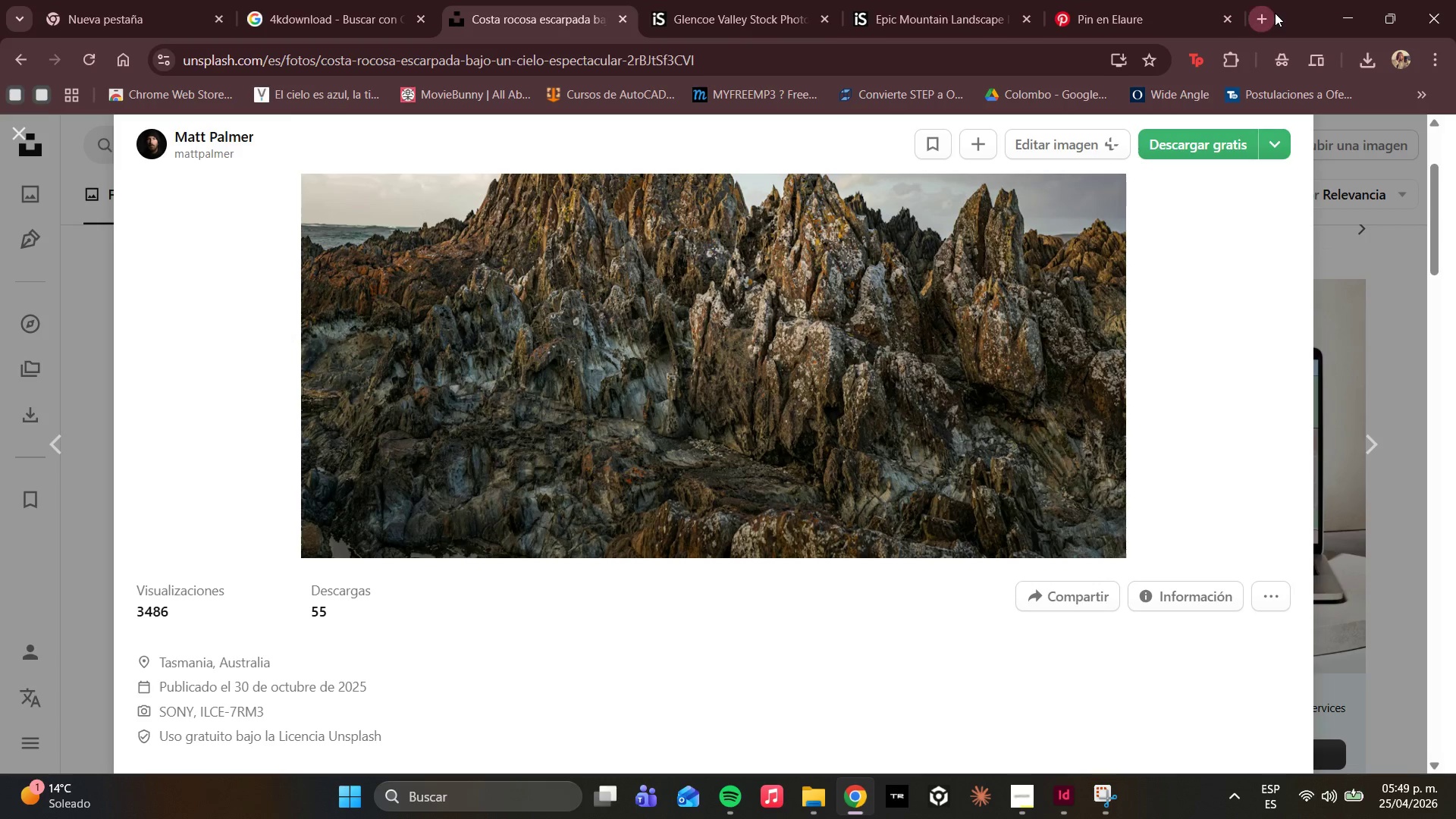 
left_click([1260, 14])
 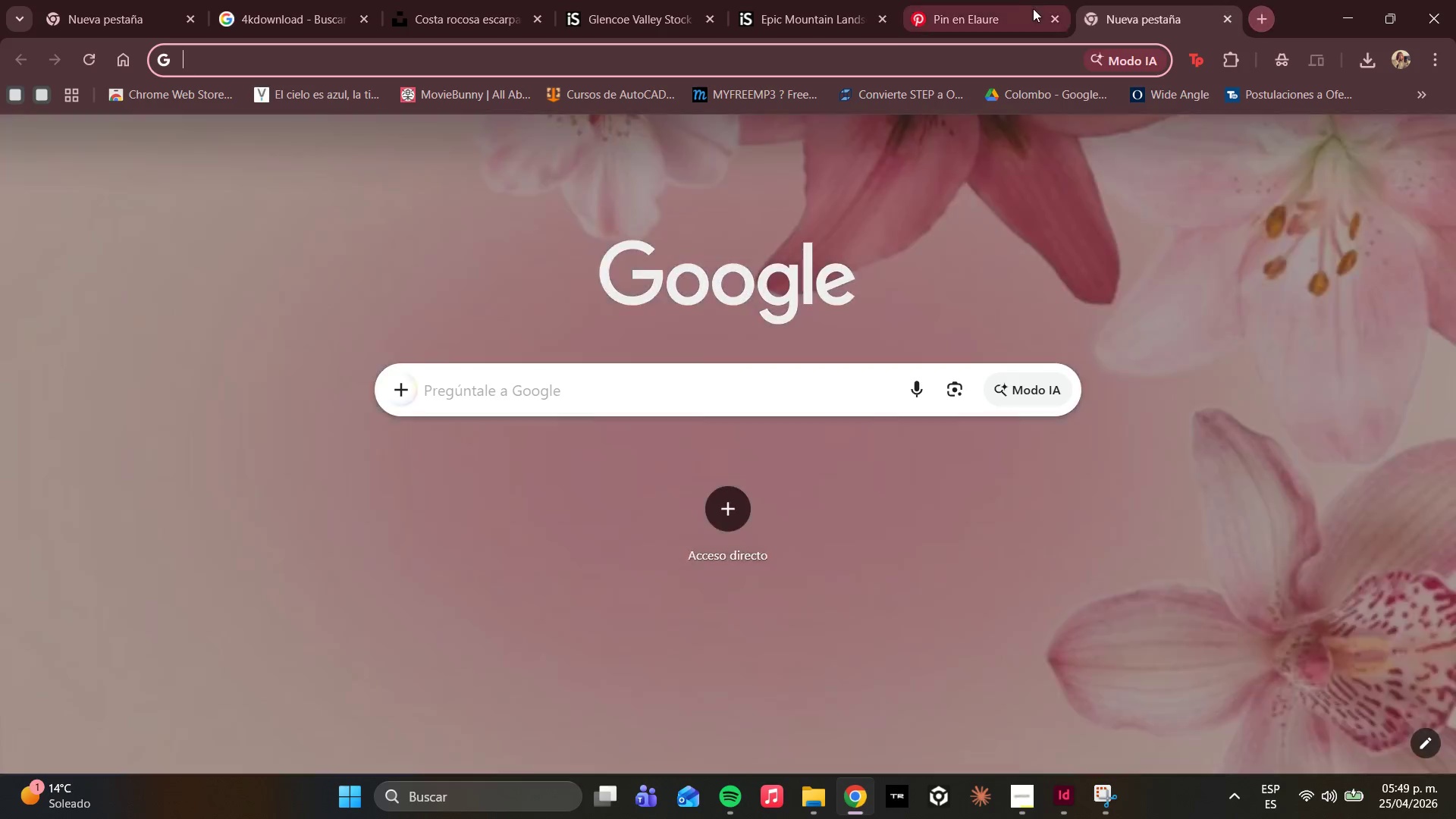 
key(Control+H)
 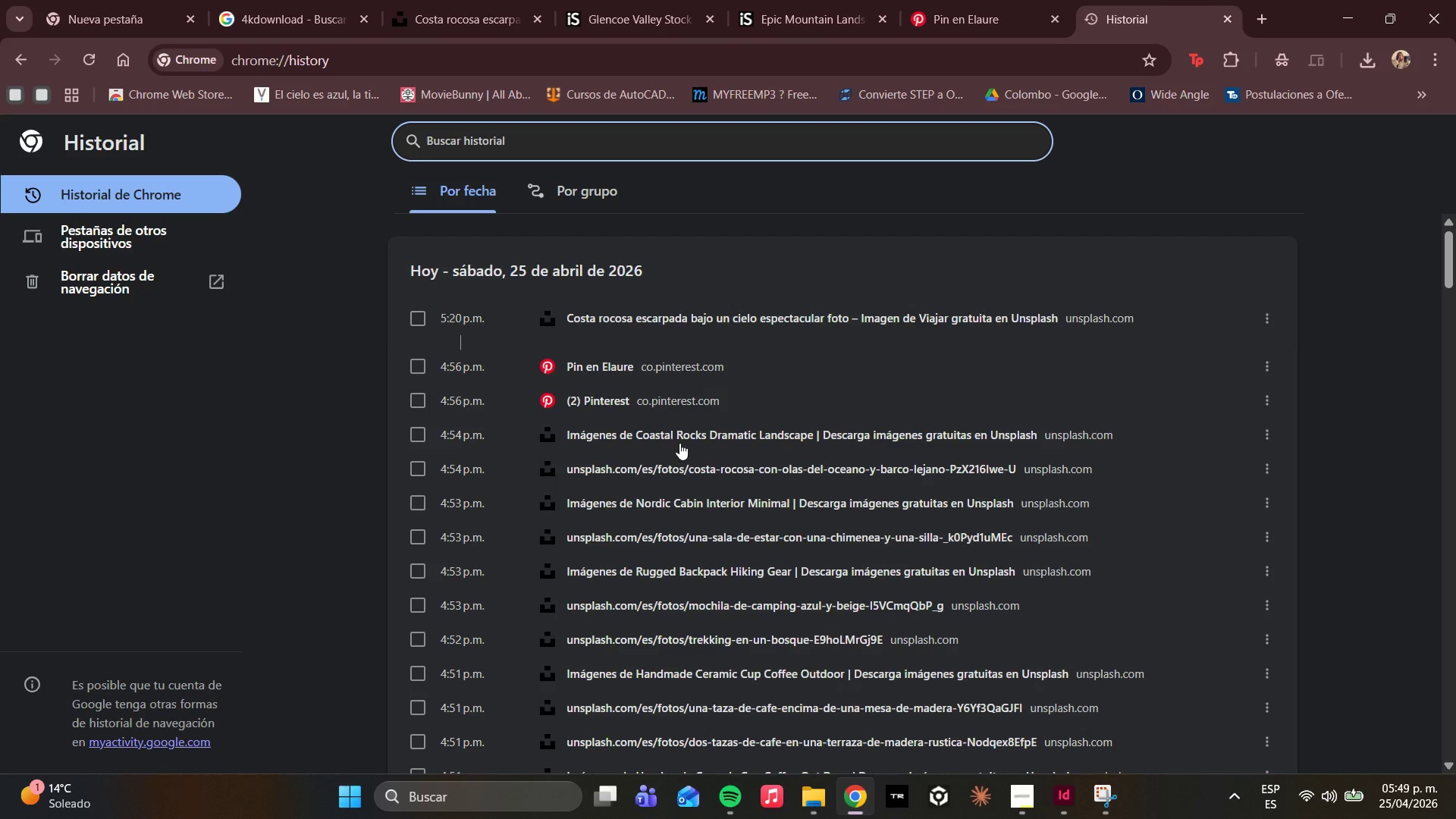 
scroll: coordinate [618, 550], scroll_direction: down, amount: 19.0
 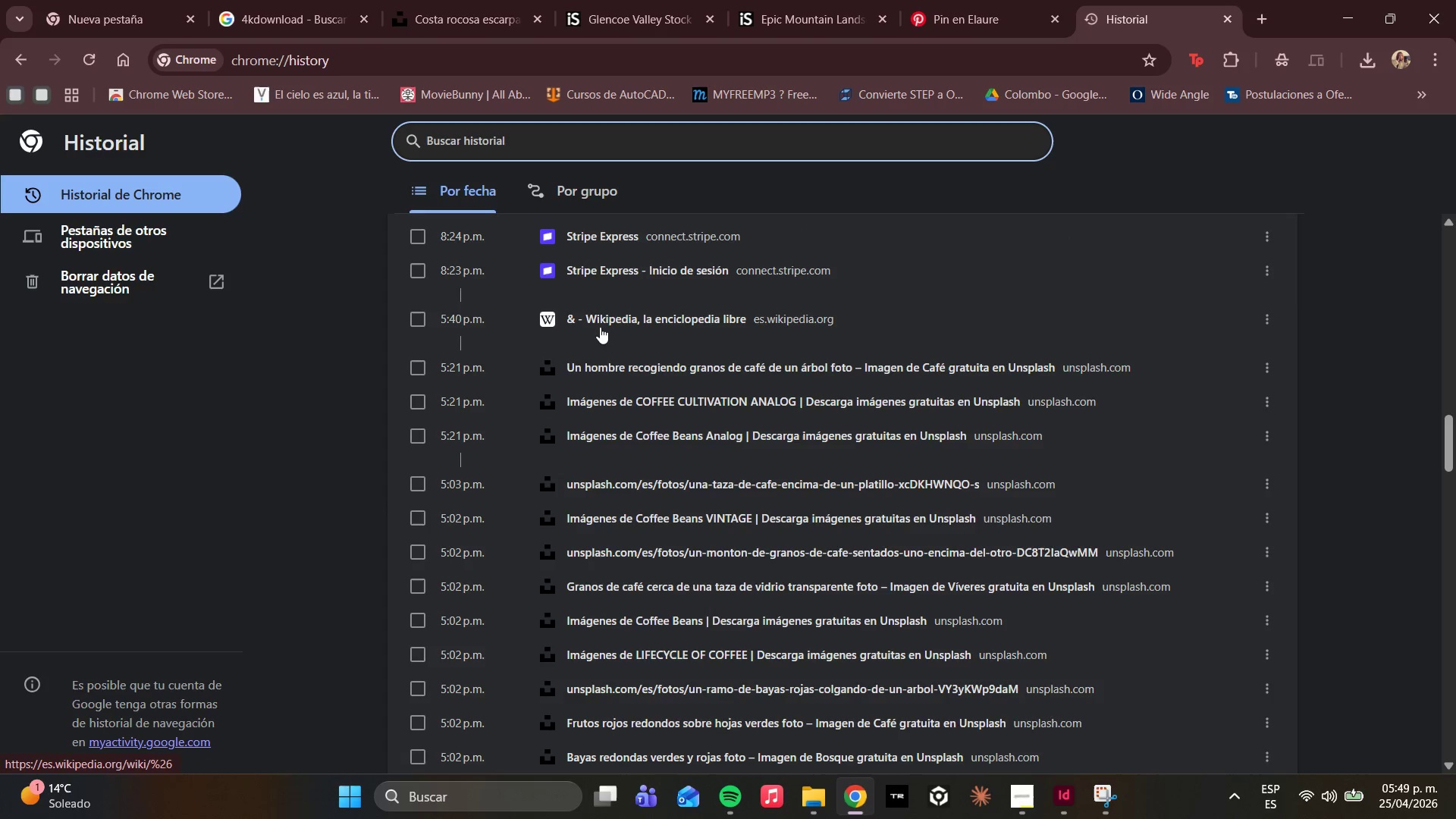 
left_click([600, 324])
 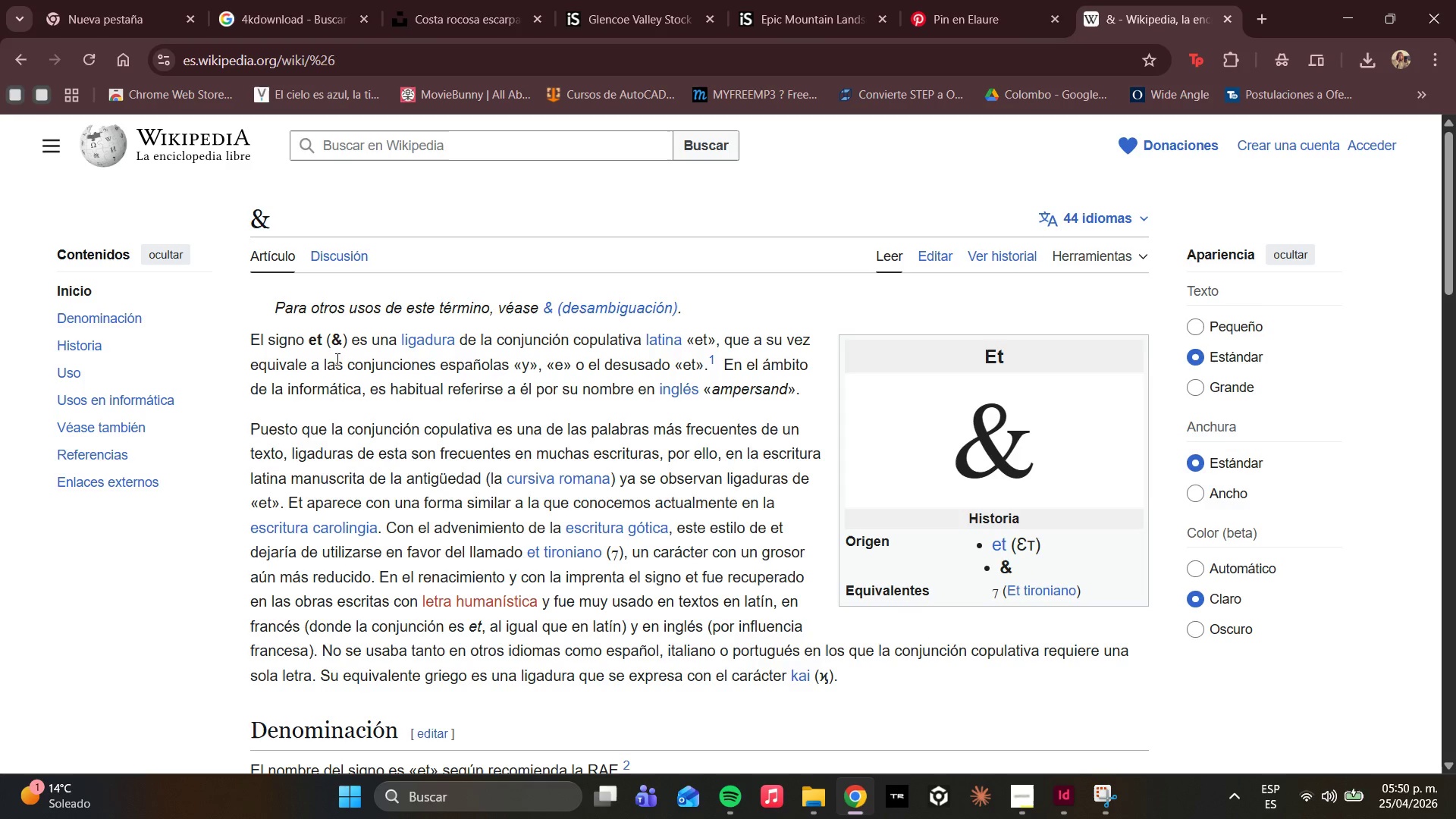 
left_click_drag(start_coordinate=[331, 332], to_coordinate=[338, 343])
 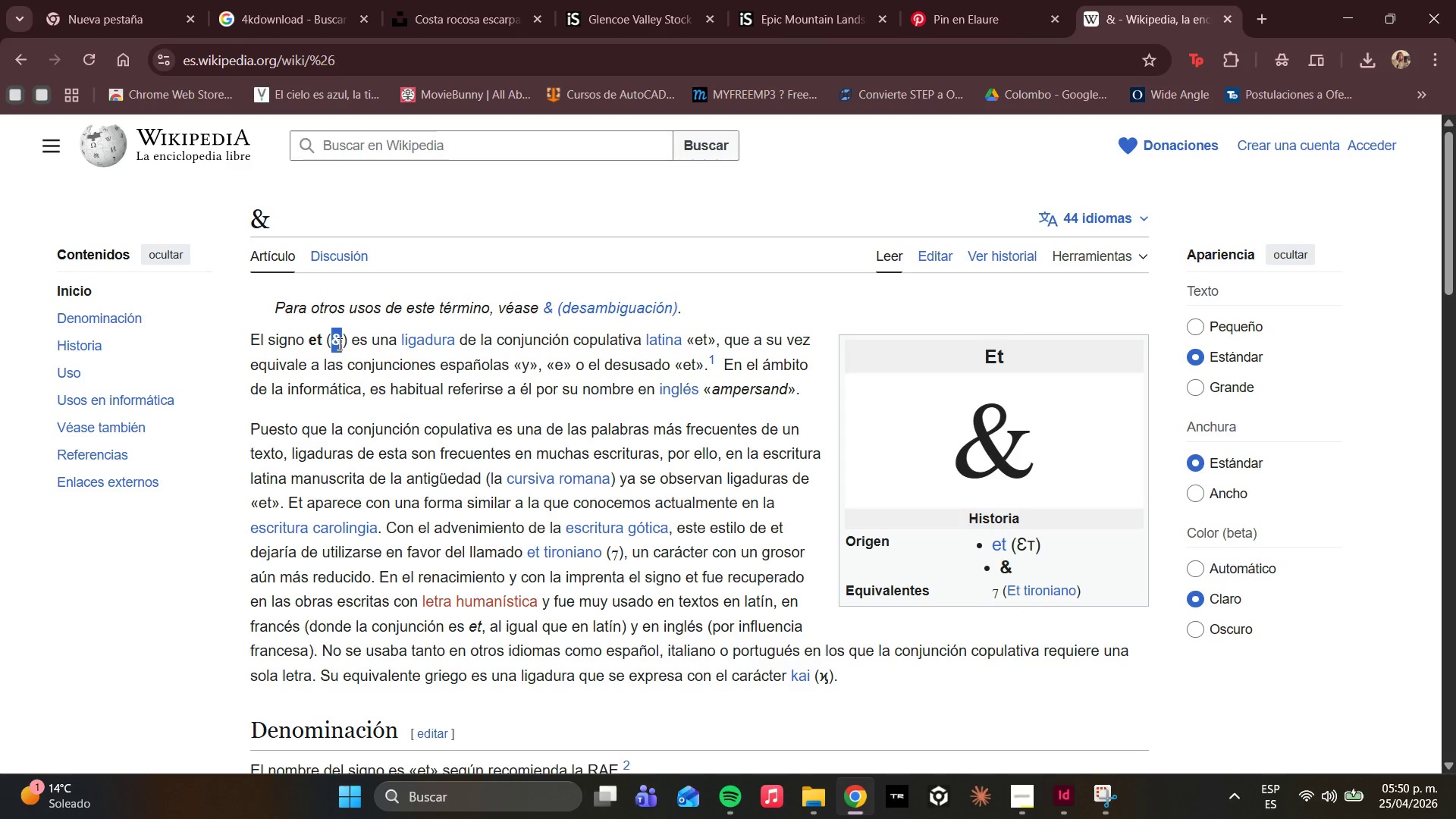 
key(Control+C)
 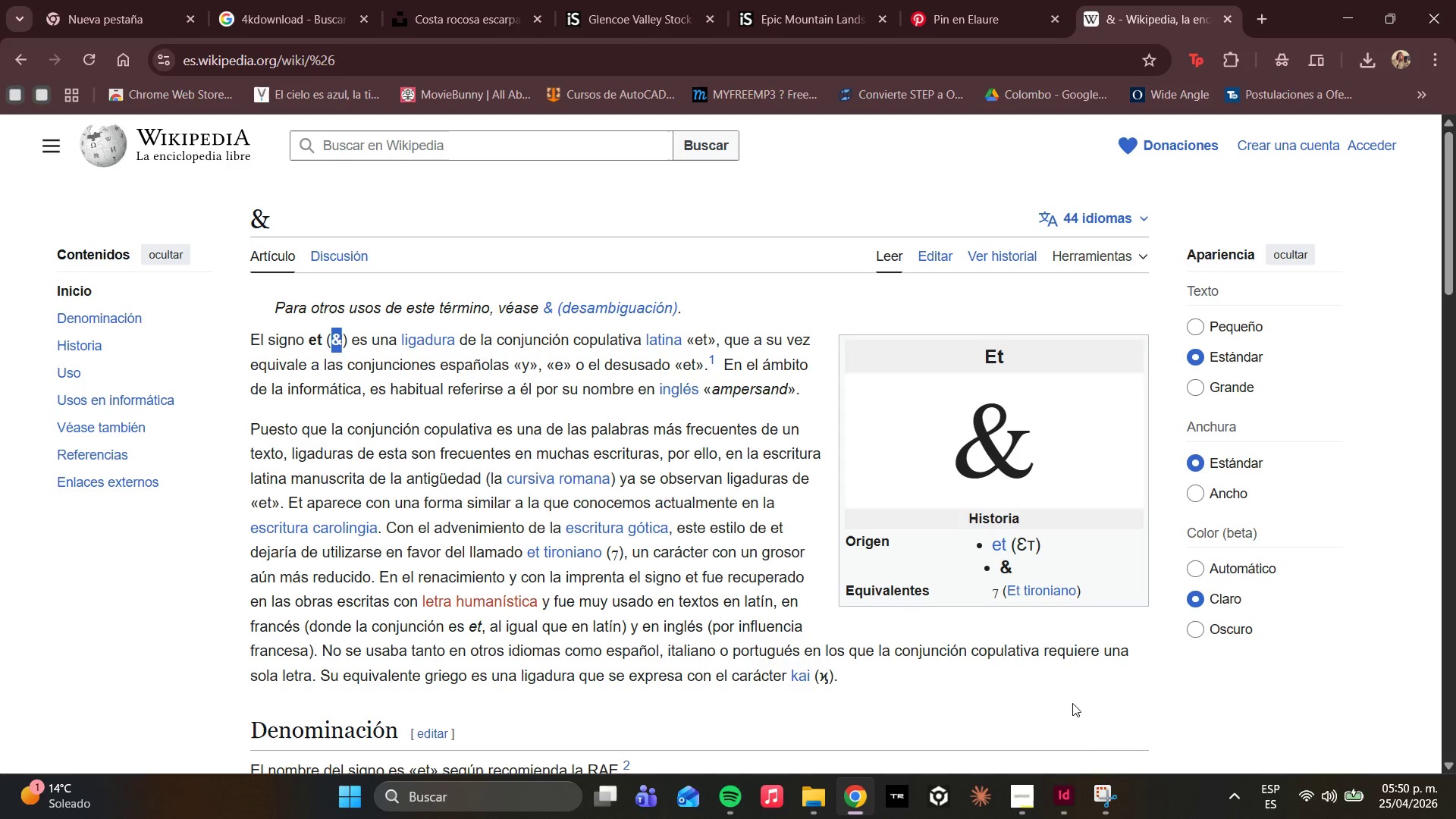 
left_click([1064, 799])
 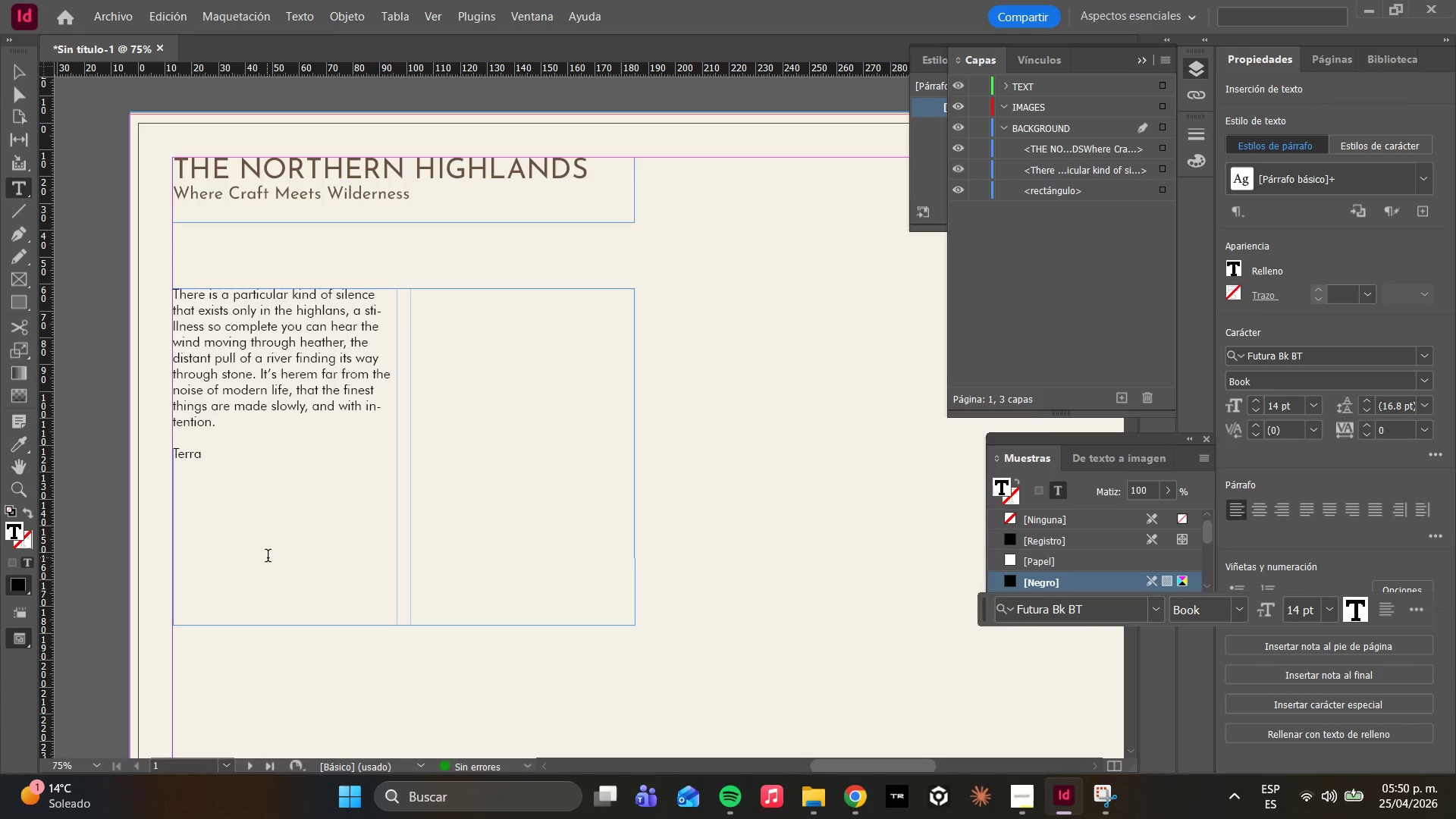 
key(Control+V)
 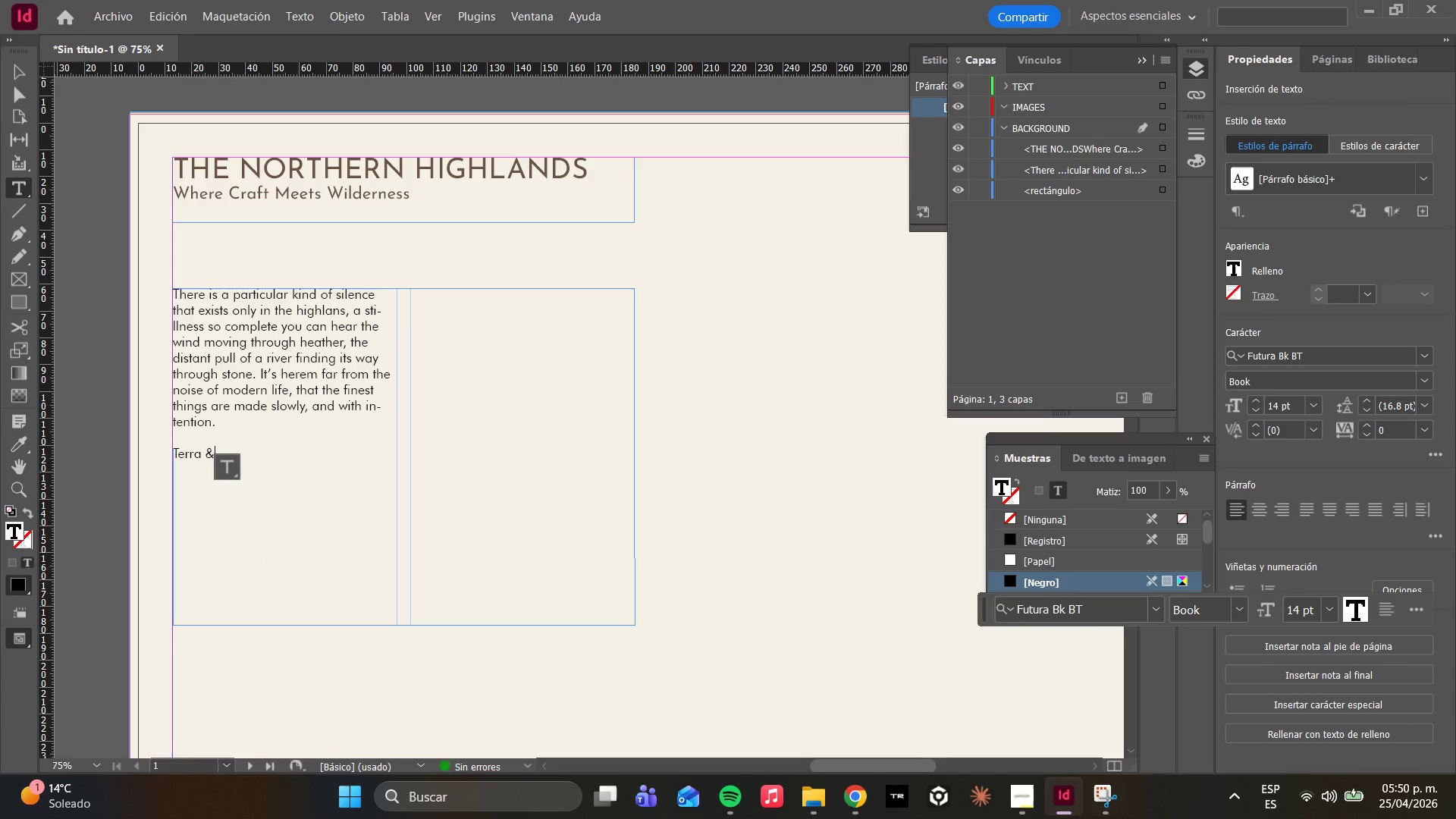 
left_click([1021, 799])